 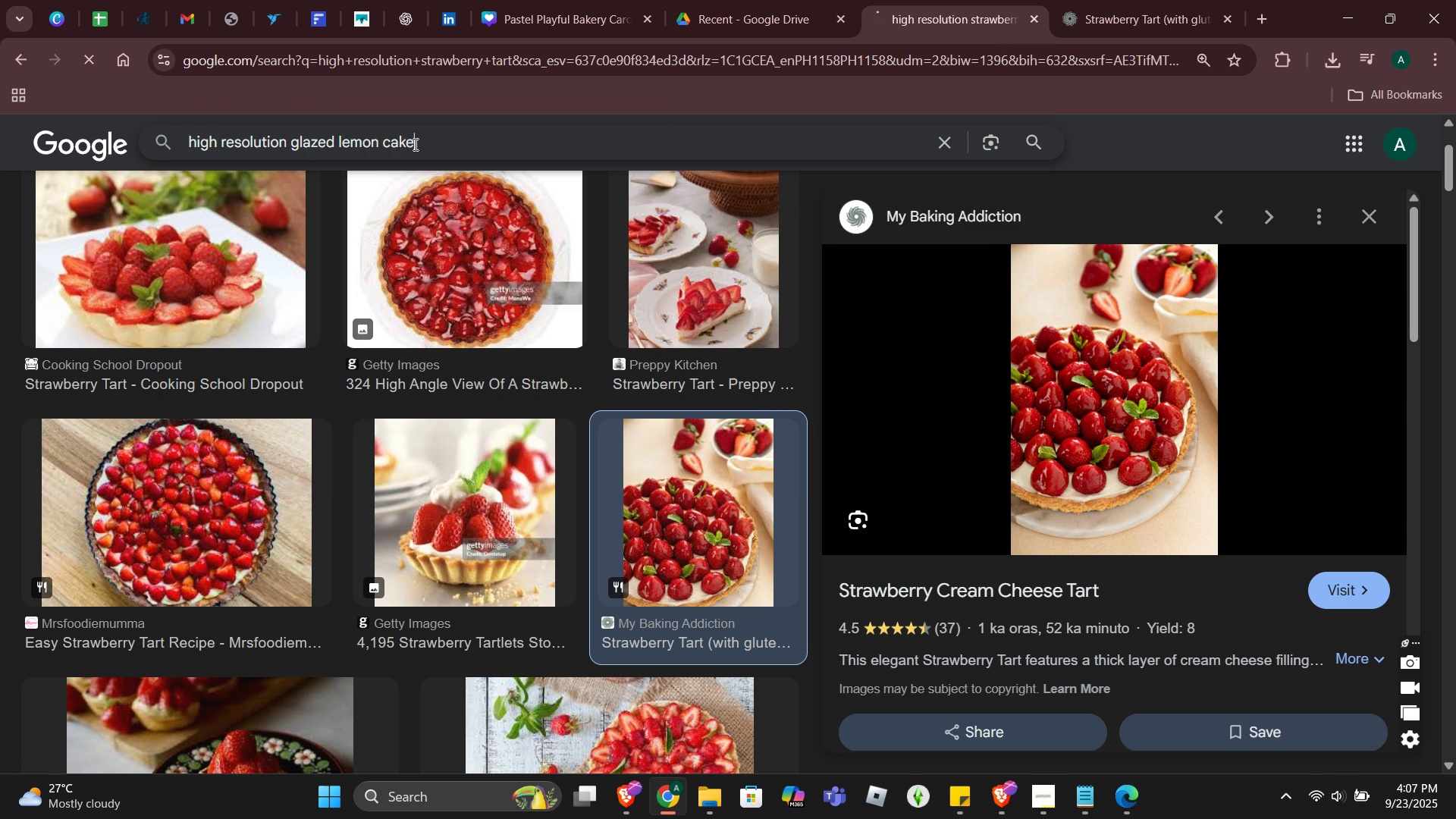 
key(Enter)
 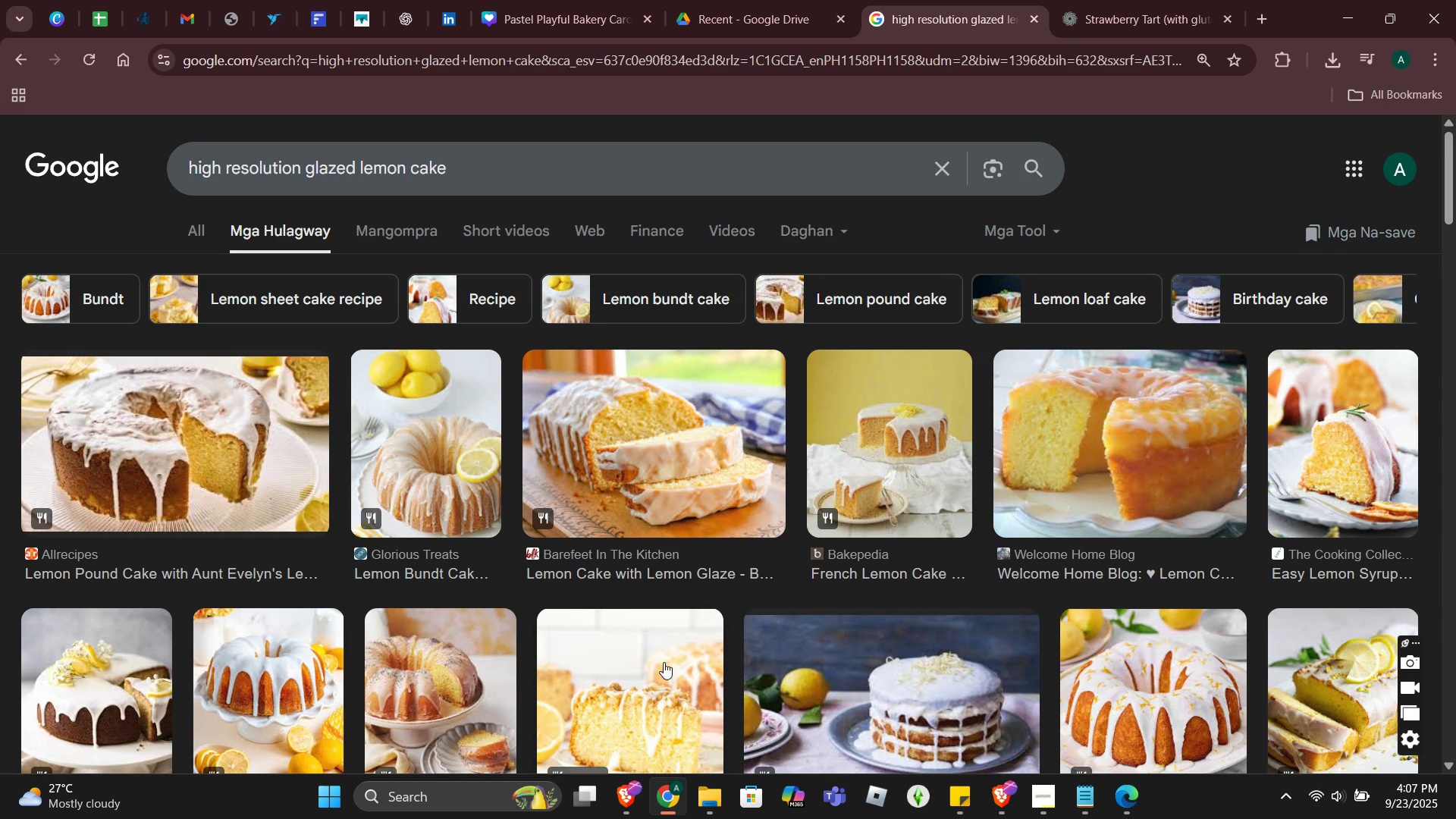 
scroll: coordinate [664, 654], scroll_direction: down, amount: 1.0
 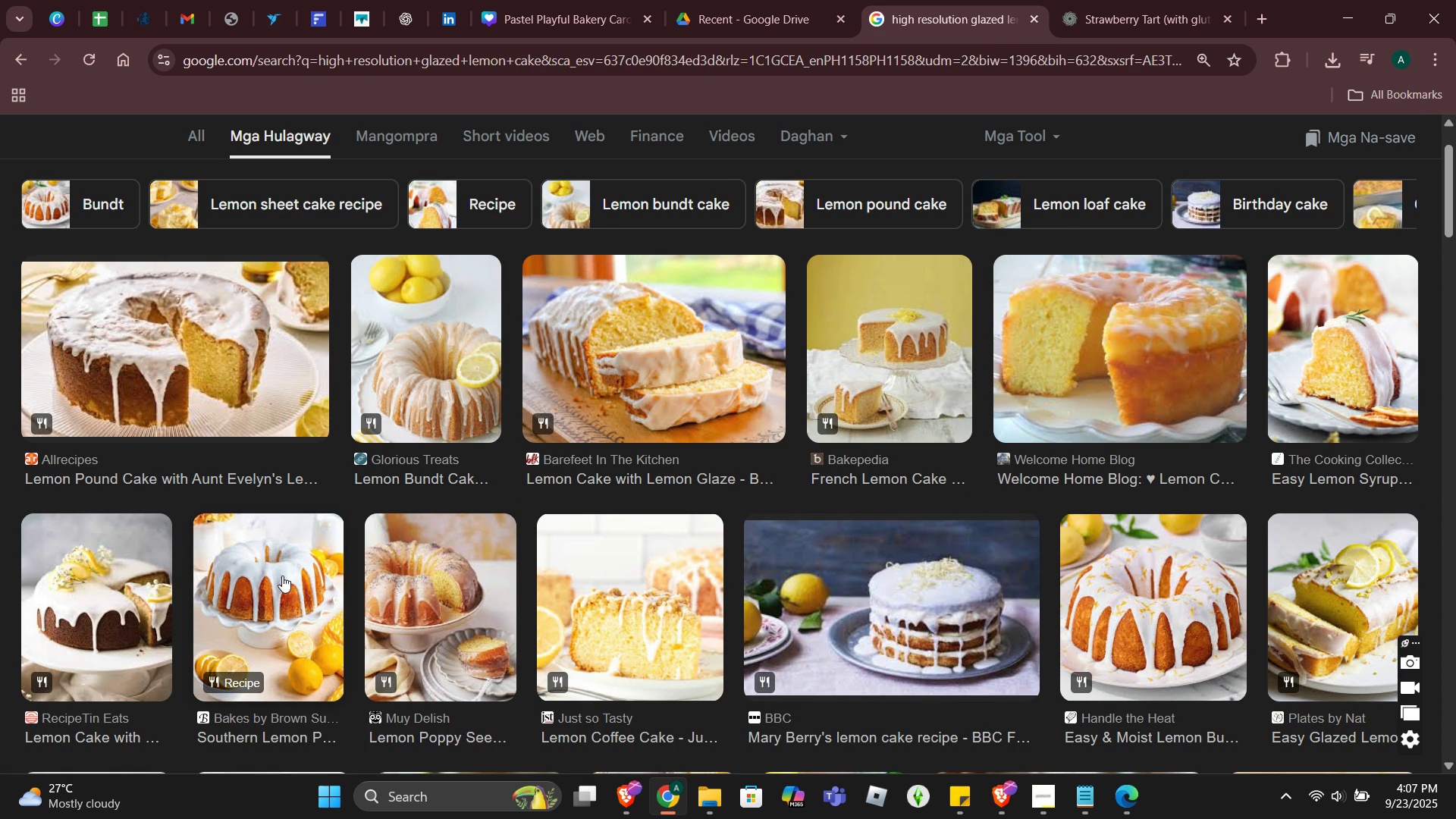 
wait(9.96)
 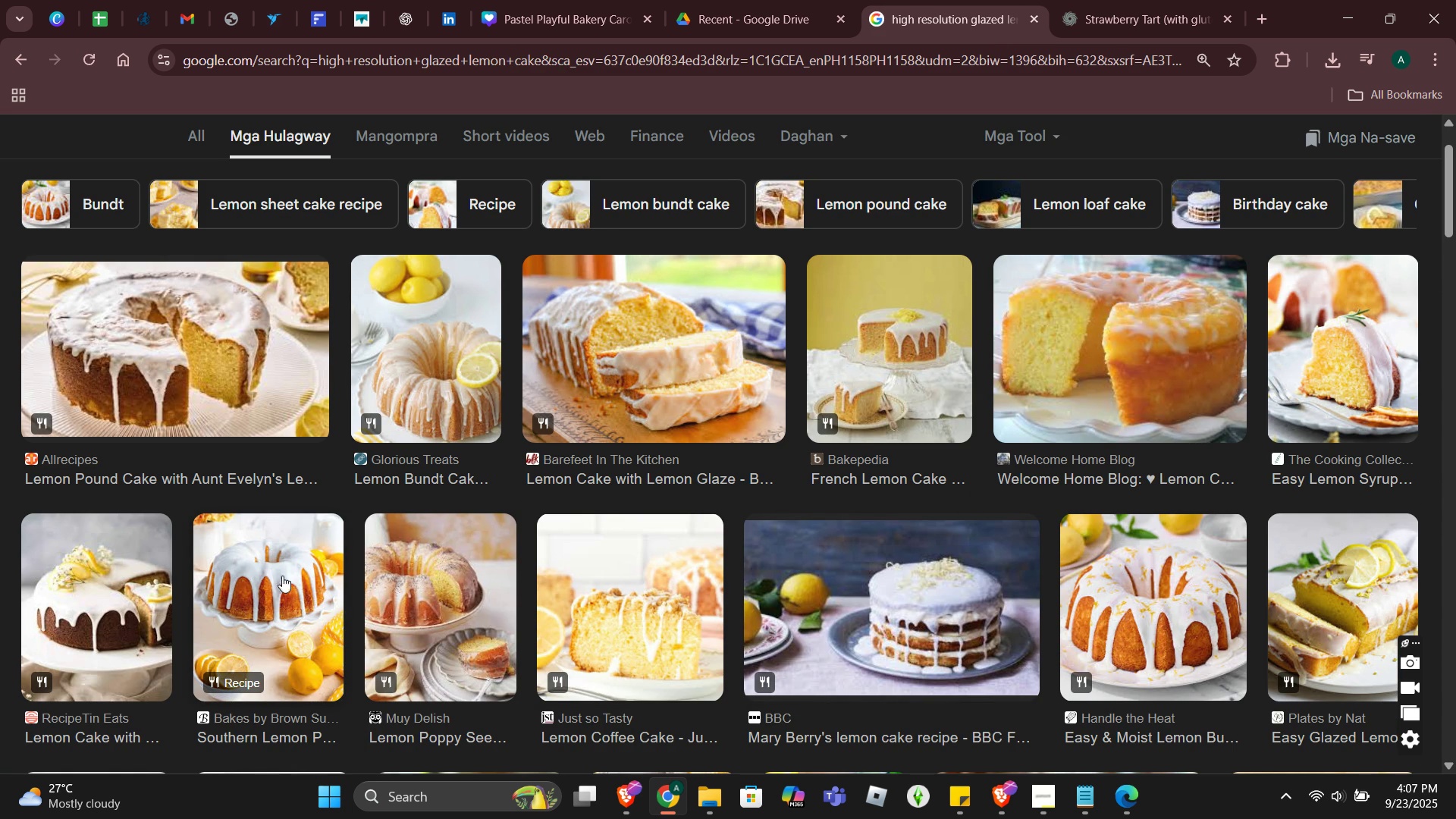 
scroll: coordinate [939, 488], scroll_direction: down, amount: 1.0
 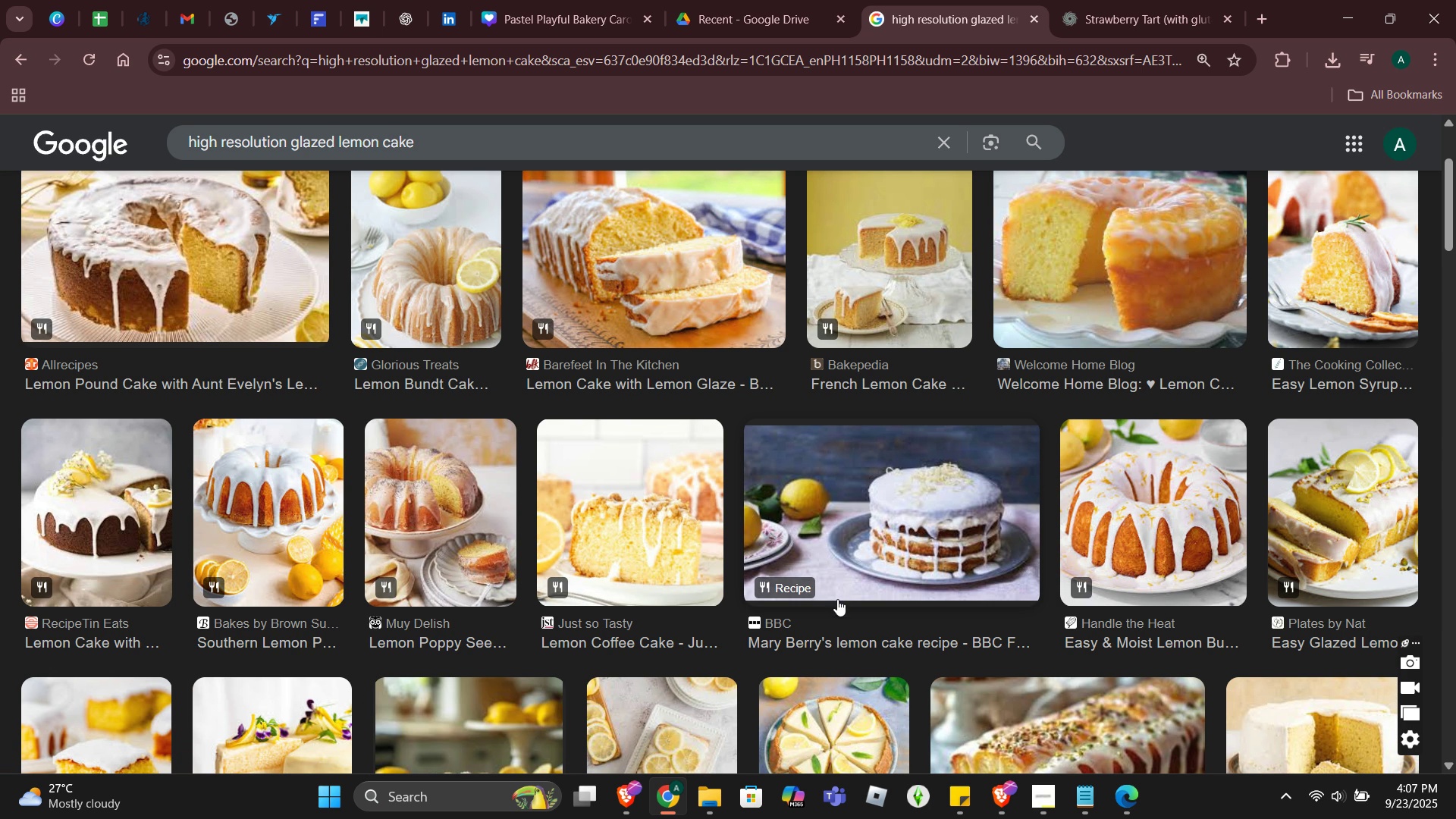 
mouse_move([789, 567])
 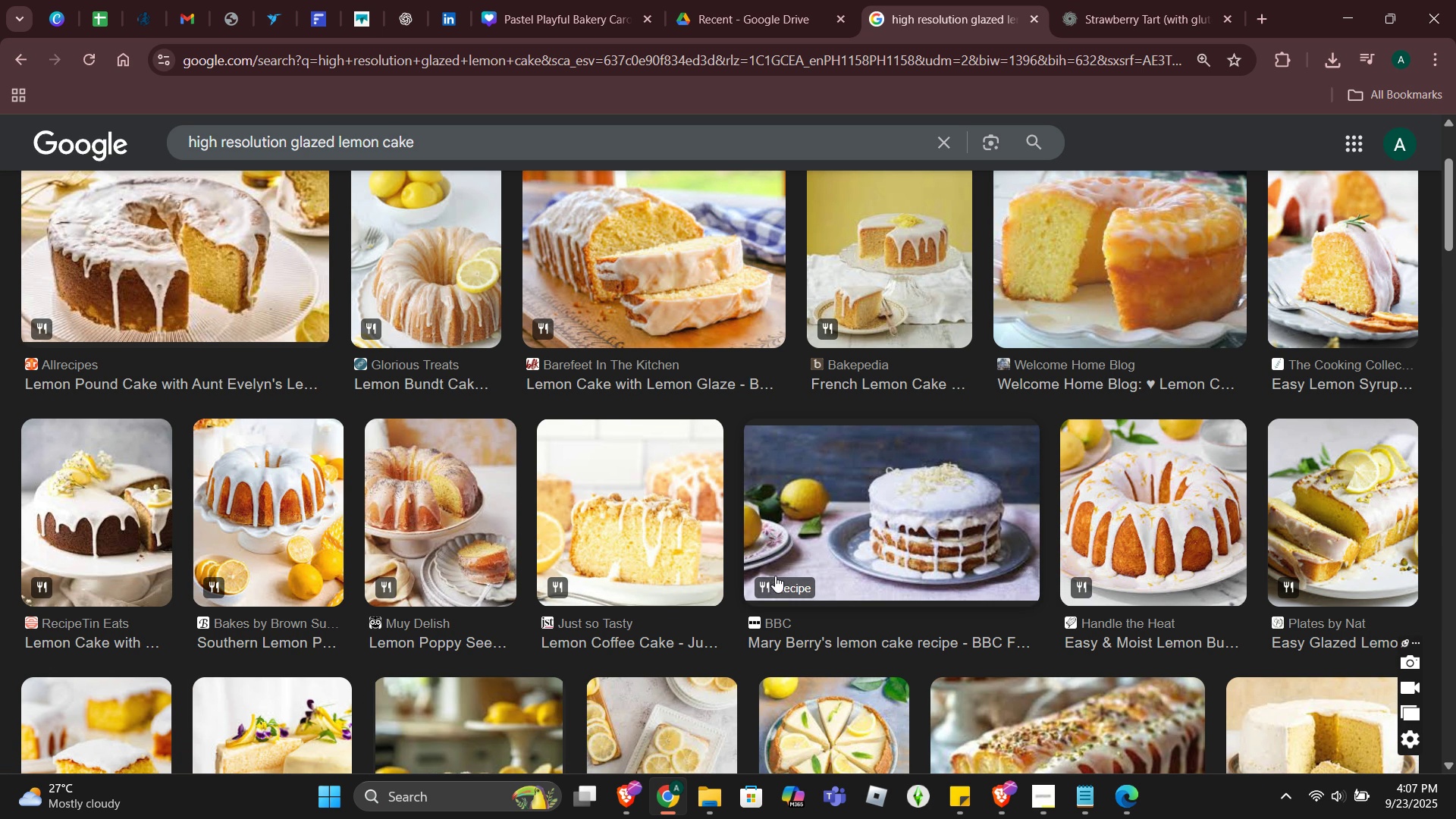 
mouse_move([667, 315])
 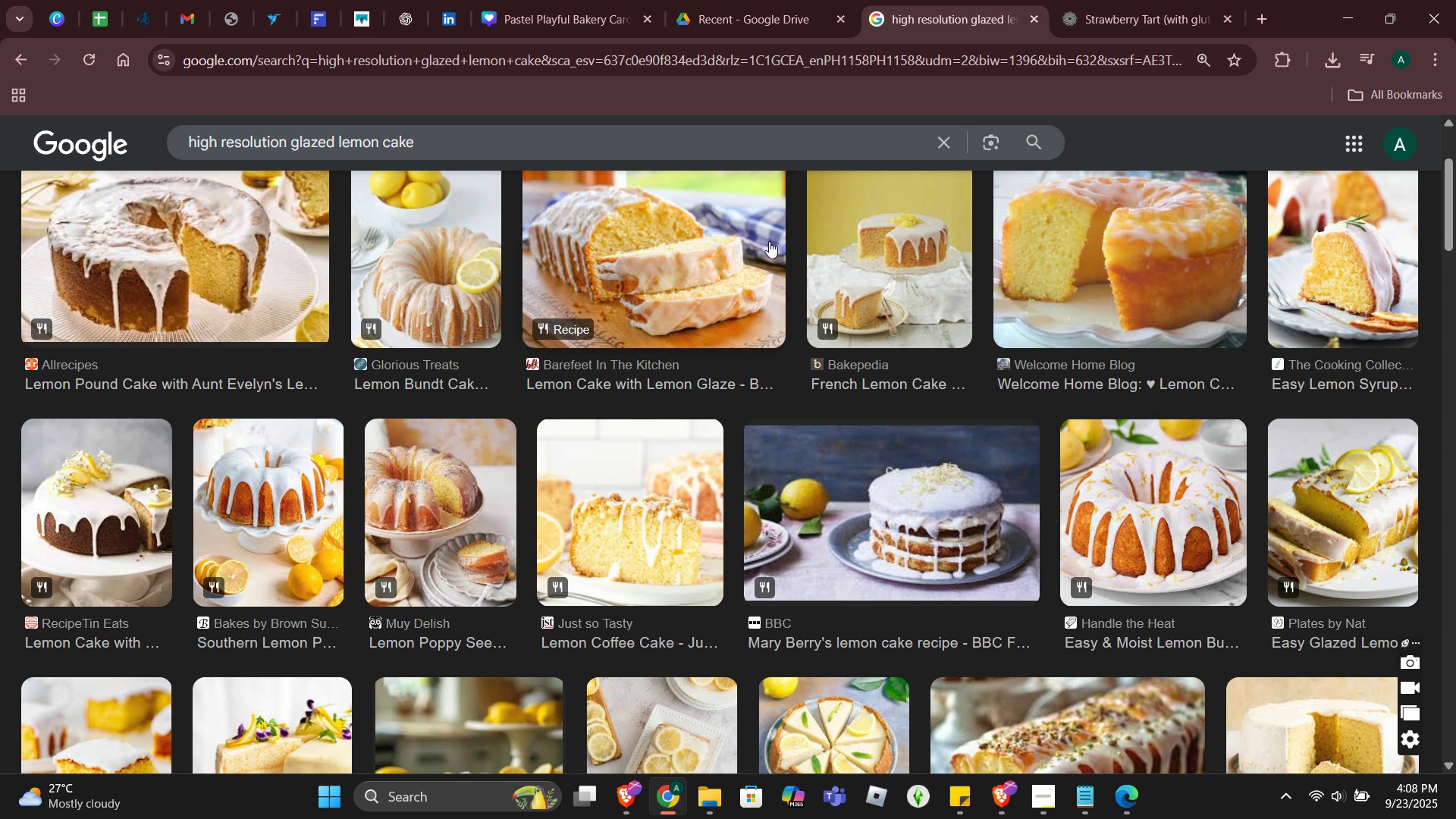 
scroll: coordinate [698, 464], scroll_direction: up, amount: 2.0
 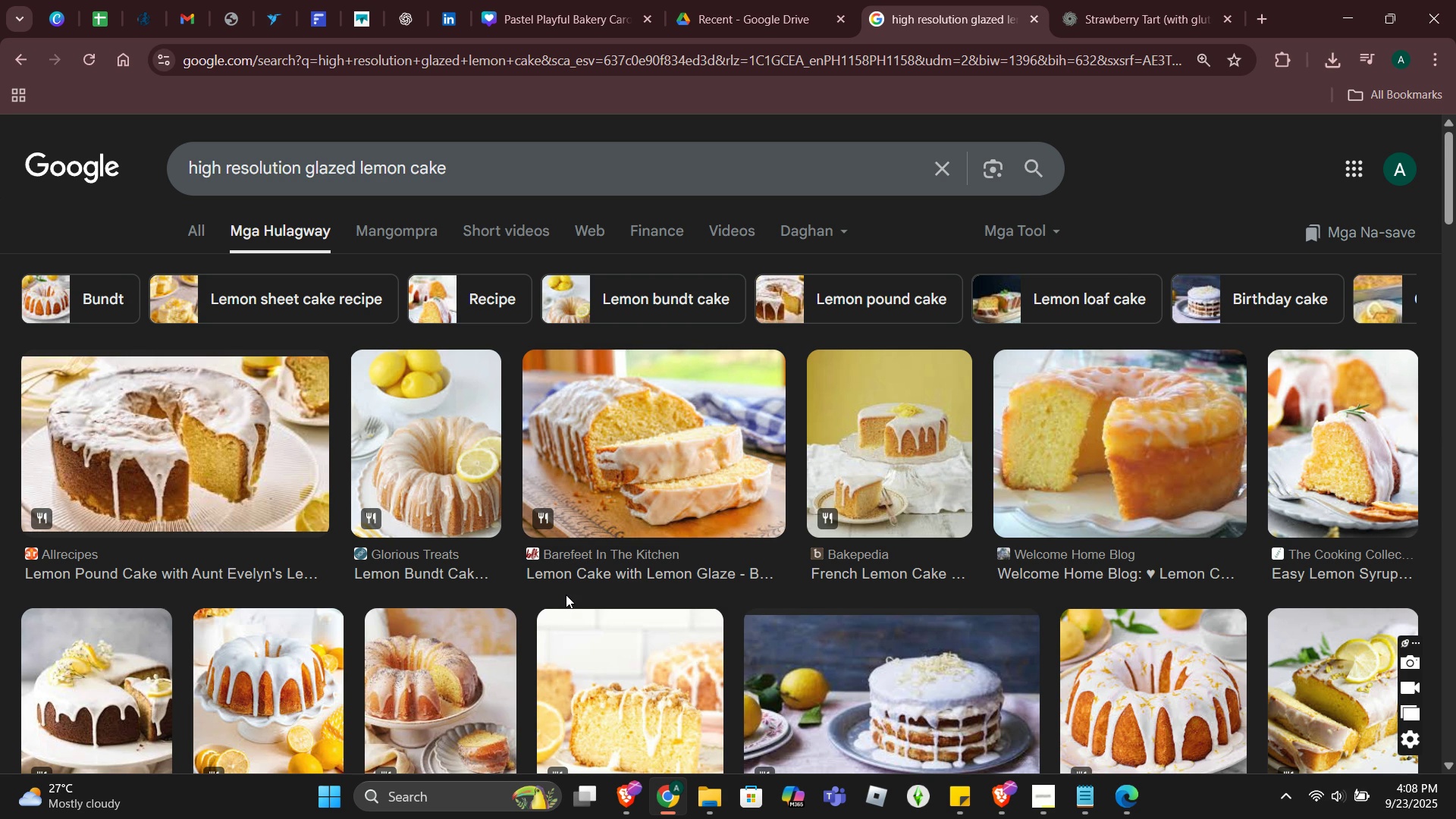 
scroll: coordinate [726, 692], scroll_direction: down, amount: 16.0
 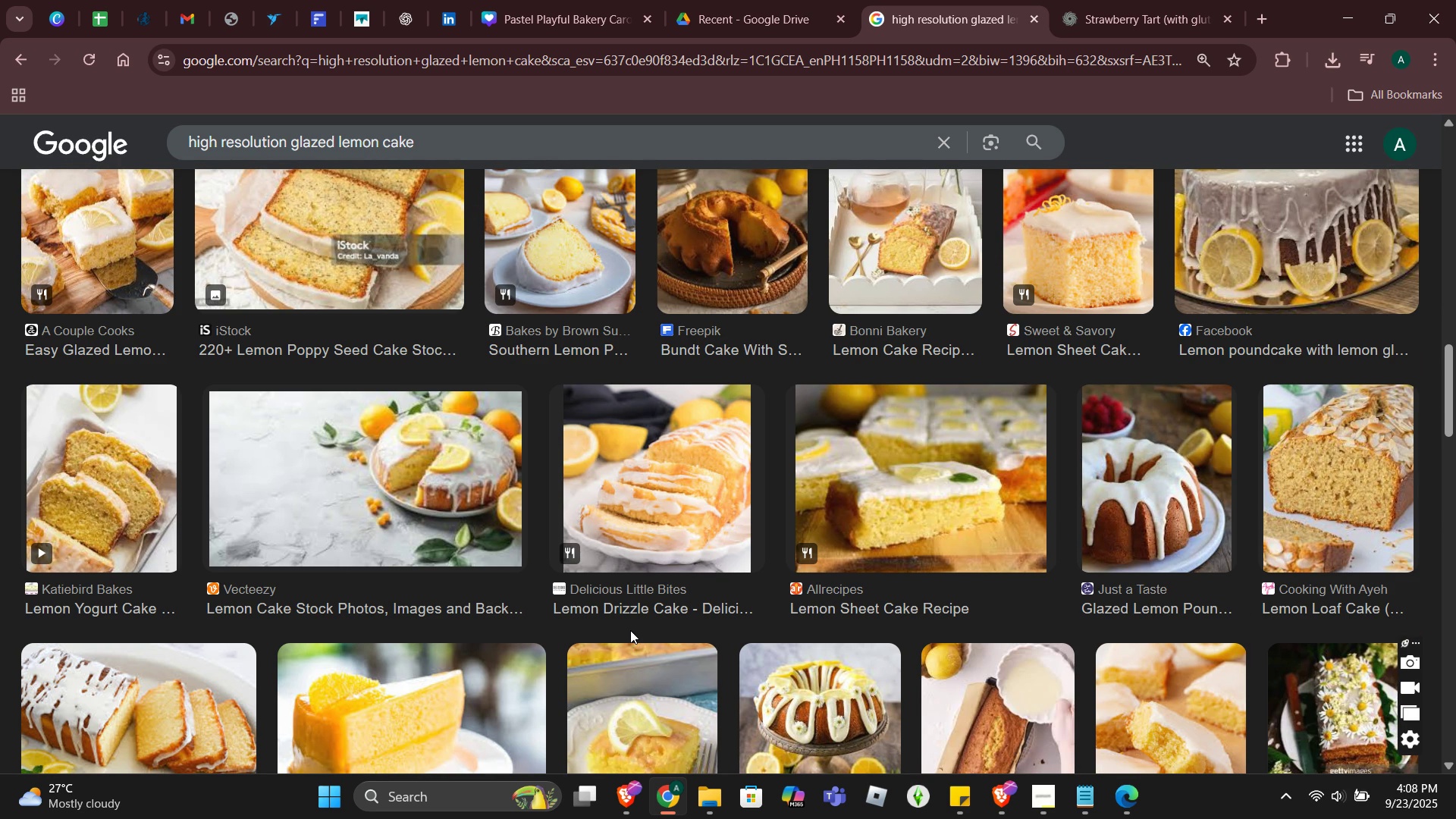 
scroll: coordinate [635, 631], scroll_direction: down, amount: 11.0
 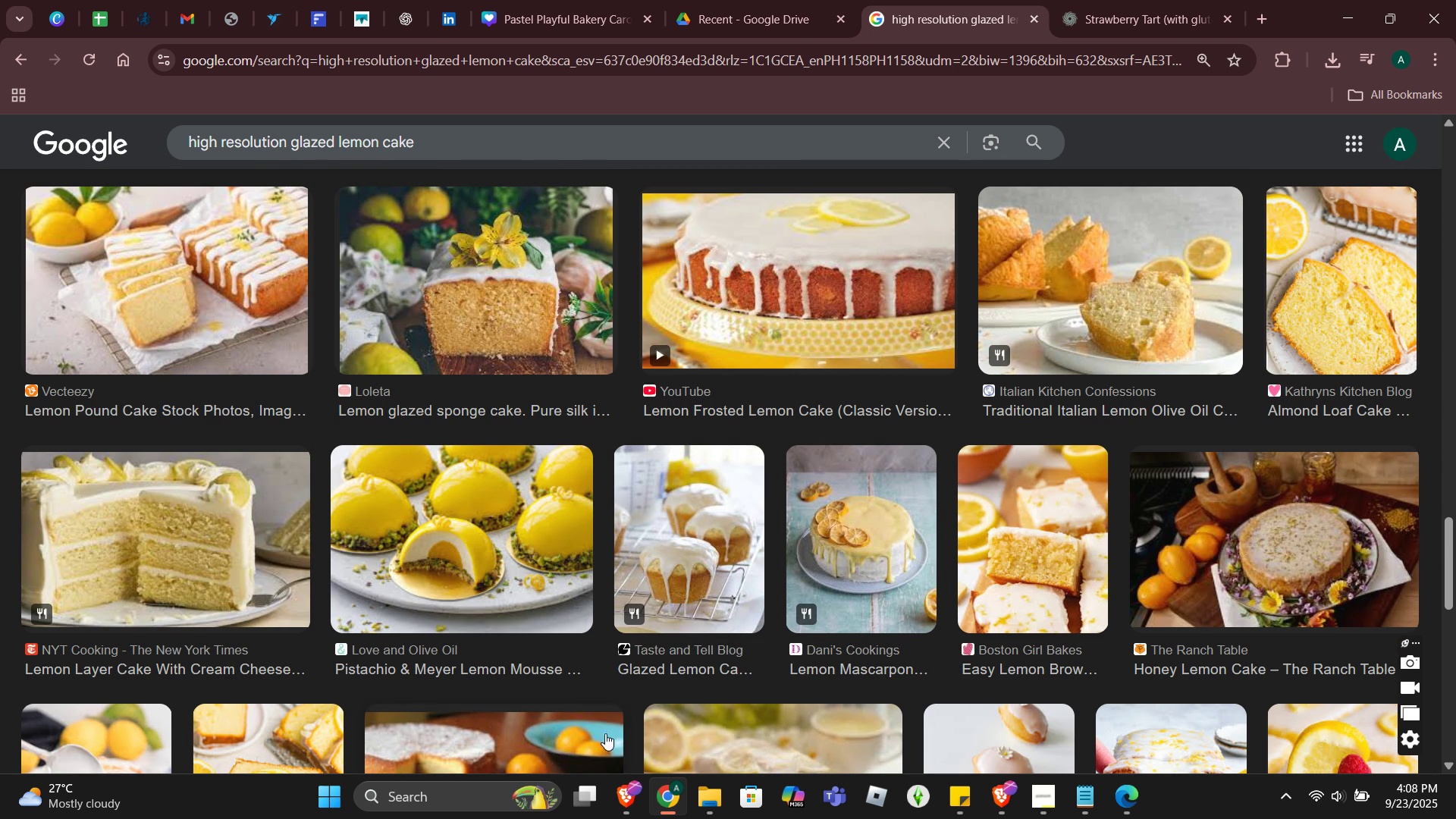 
wait(5.14)
 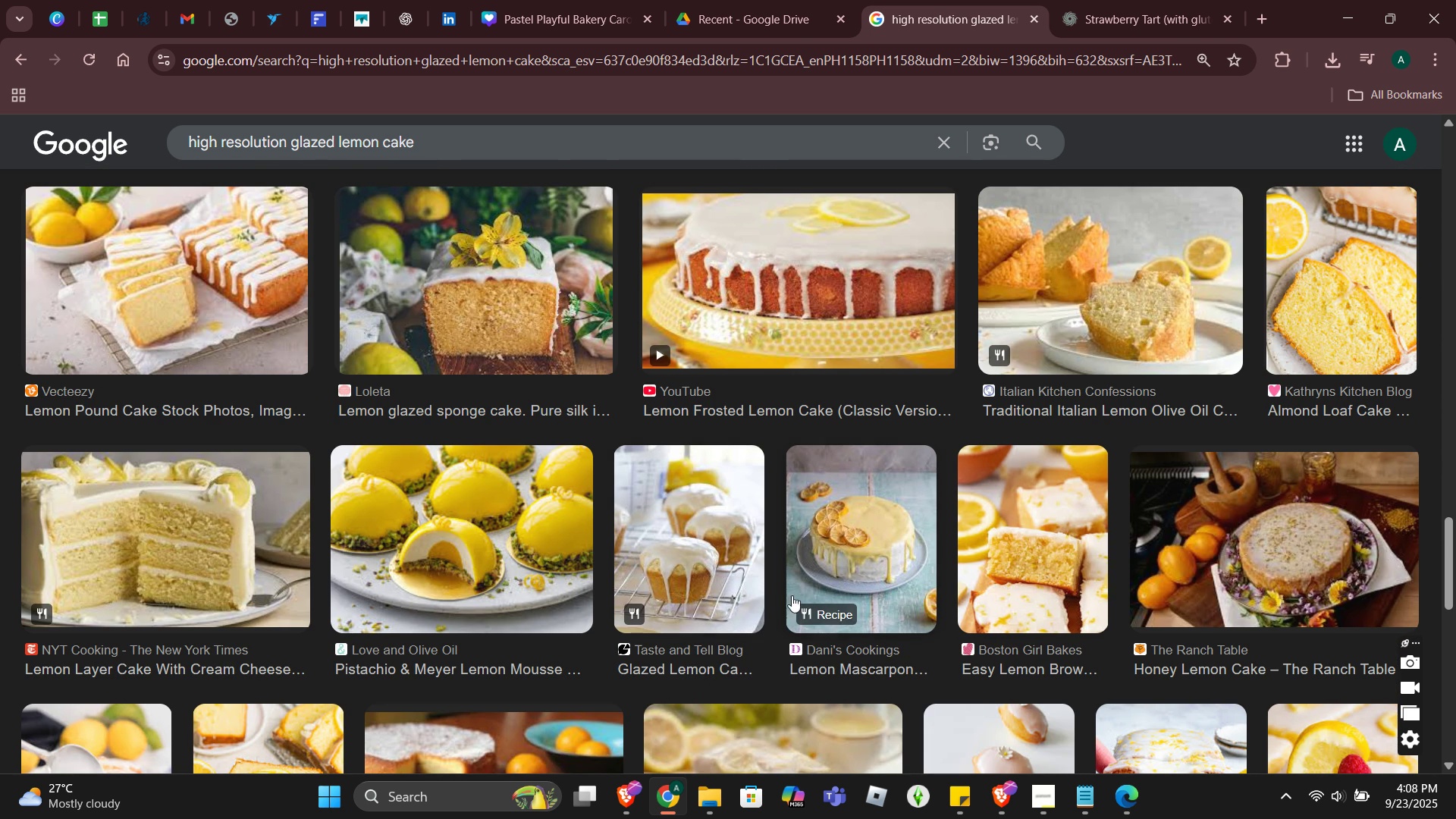 
scroll: coordinate [973, 632], scroll_direction: down, amount: 3.0
 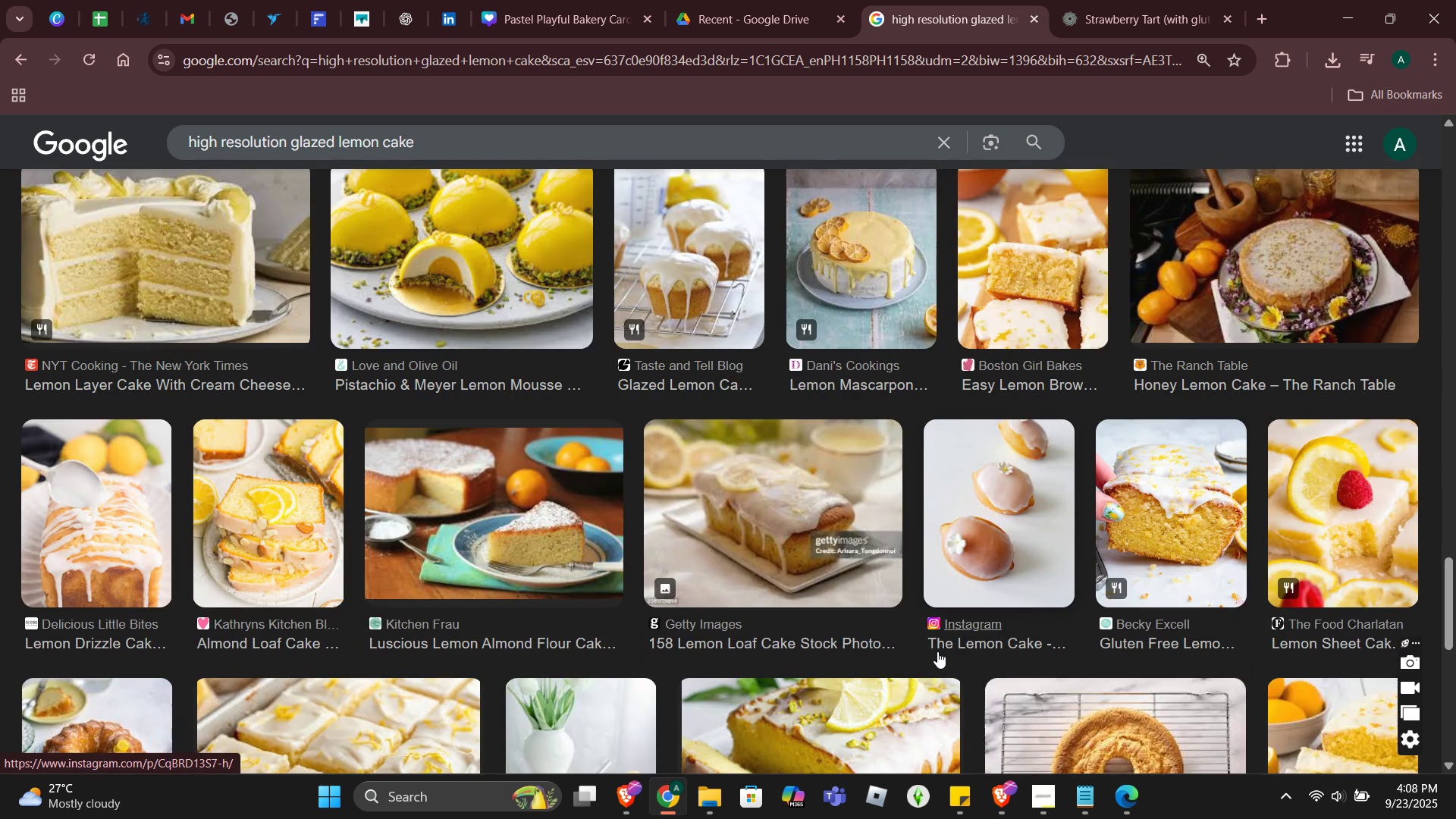 
scroll: coordinate [457, 593], scroll_direction: up, amount: 21.0
 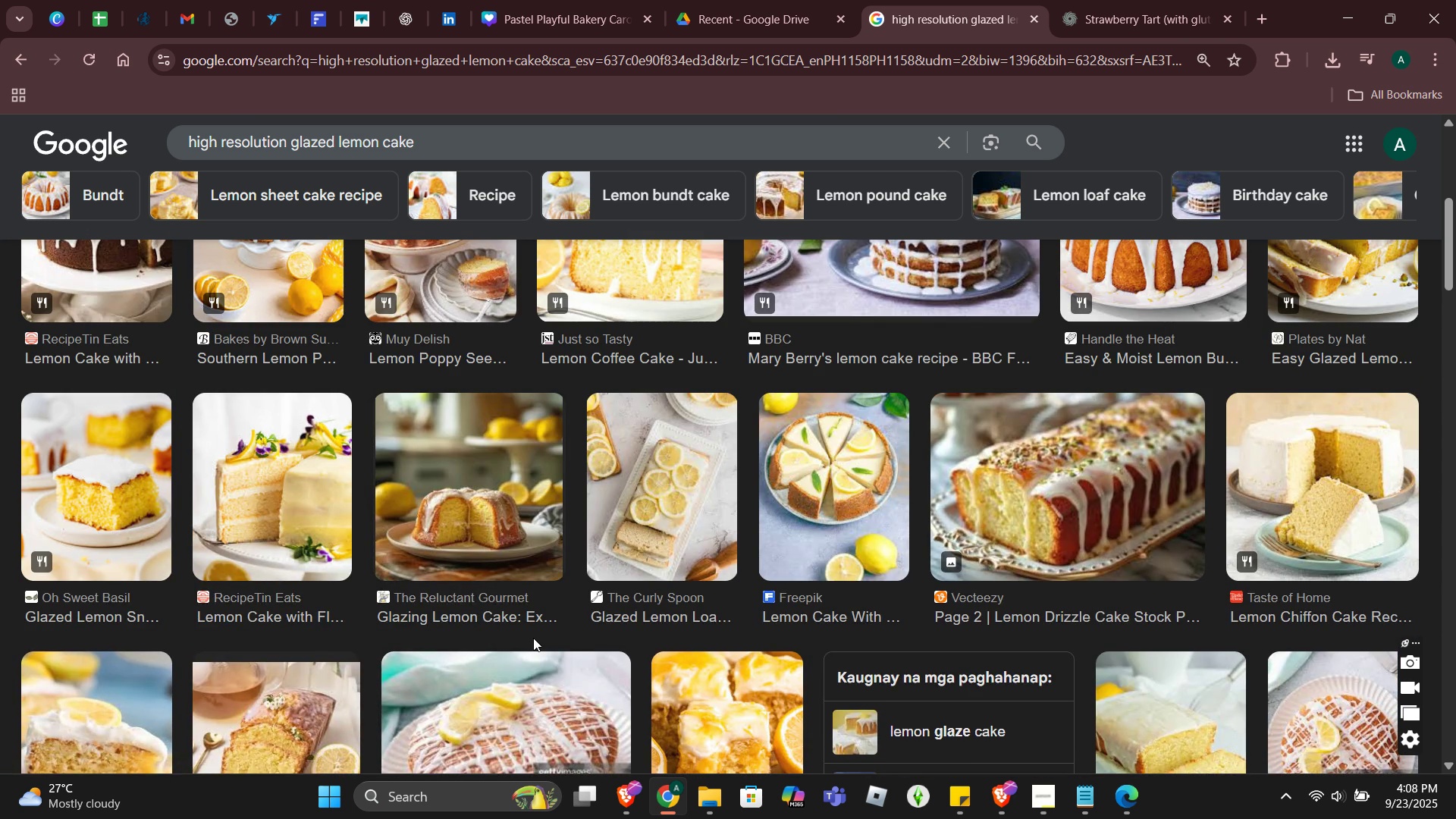 
scroll: coordinate [666, 610], scroll_direction: up, amount: 7.0
 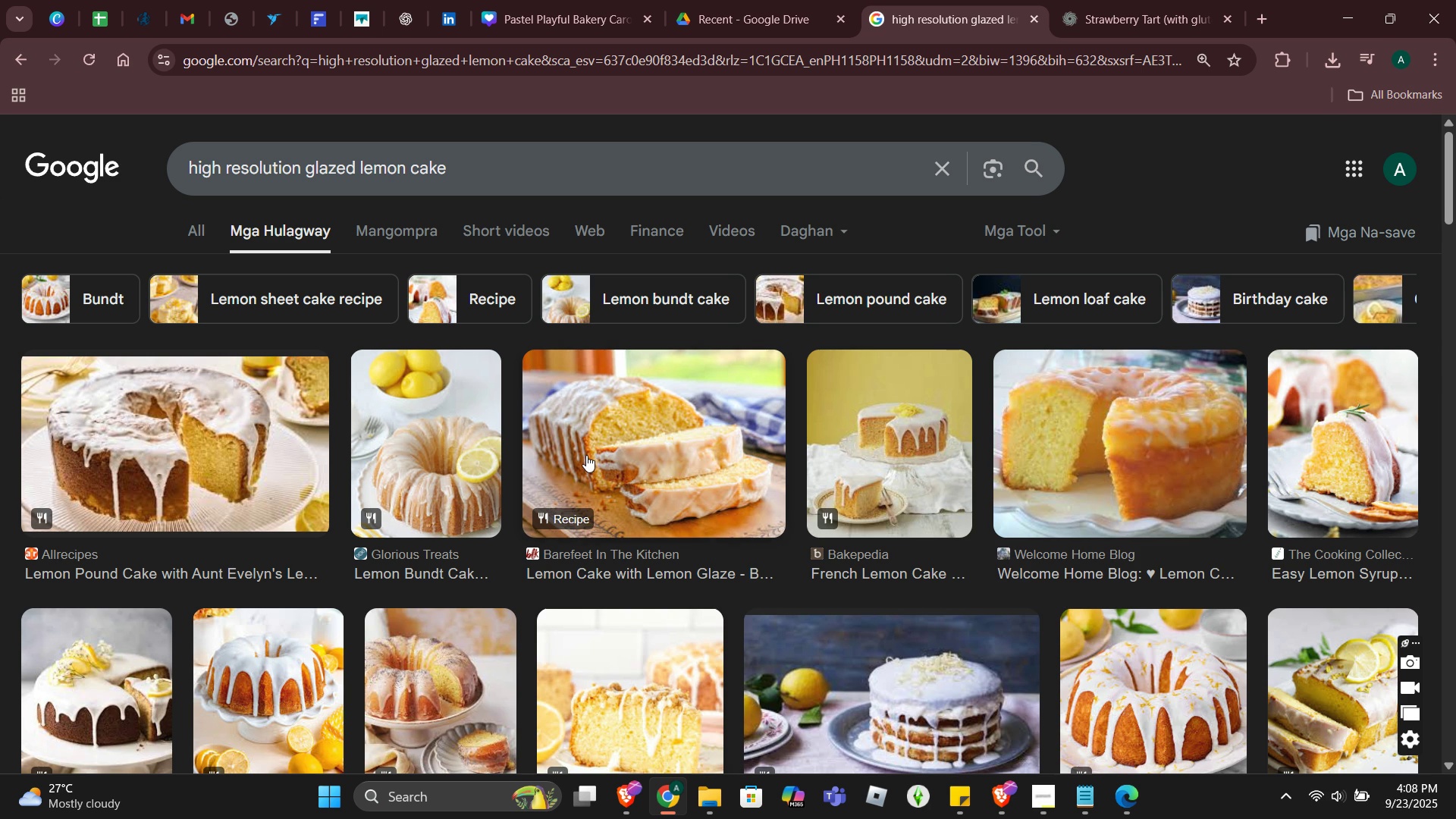 
left_click([586, 455])
 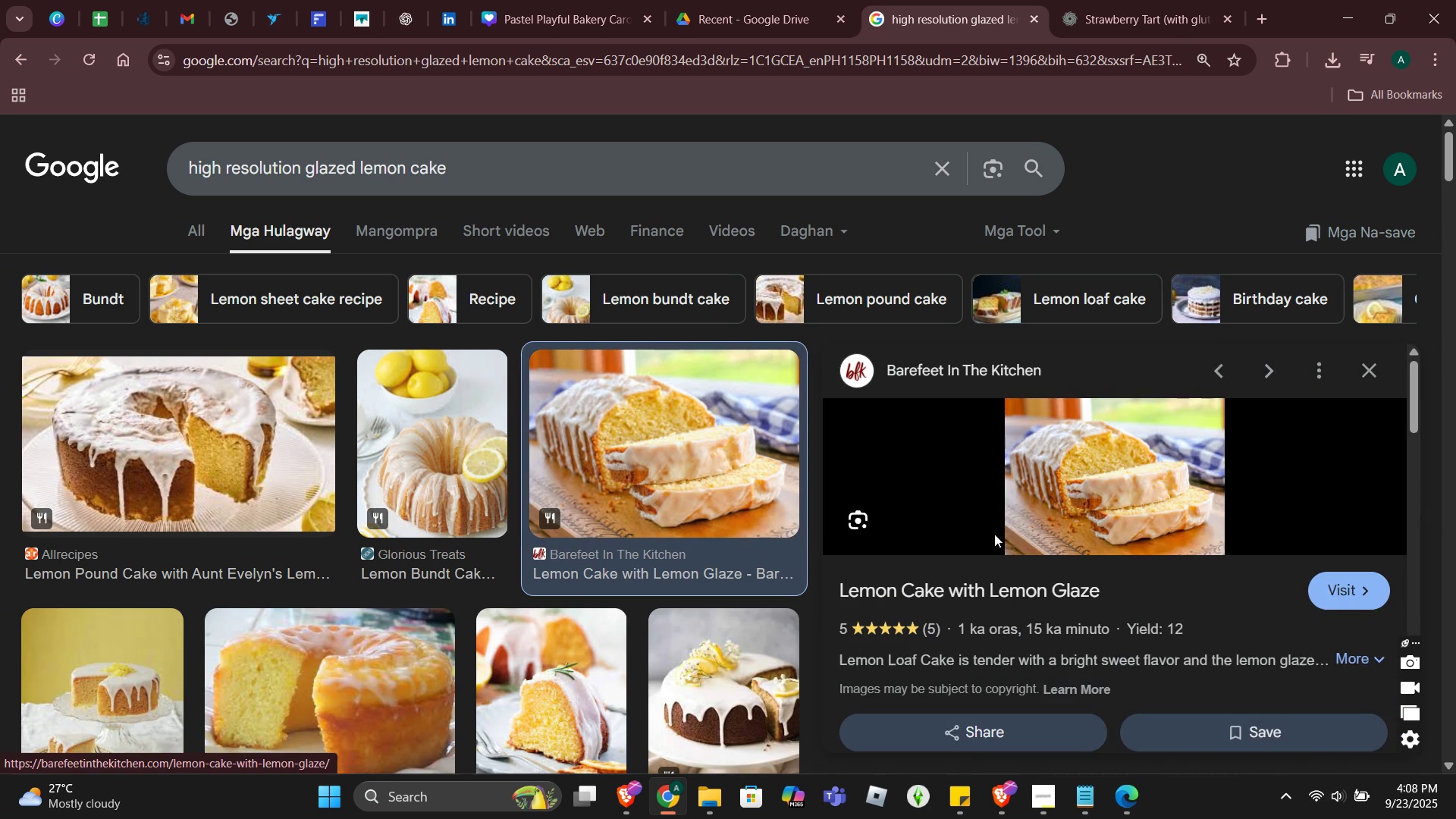 
left_click([1011, 522])
 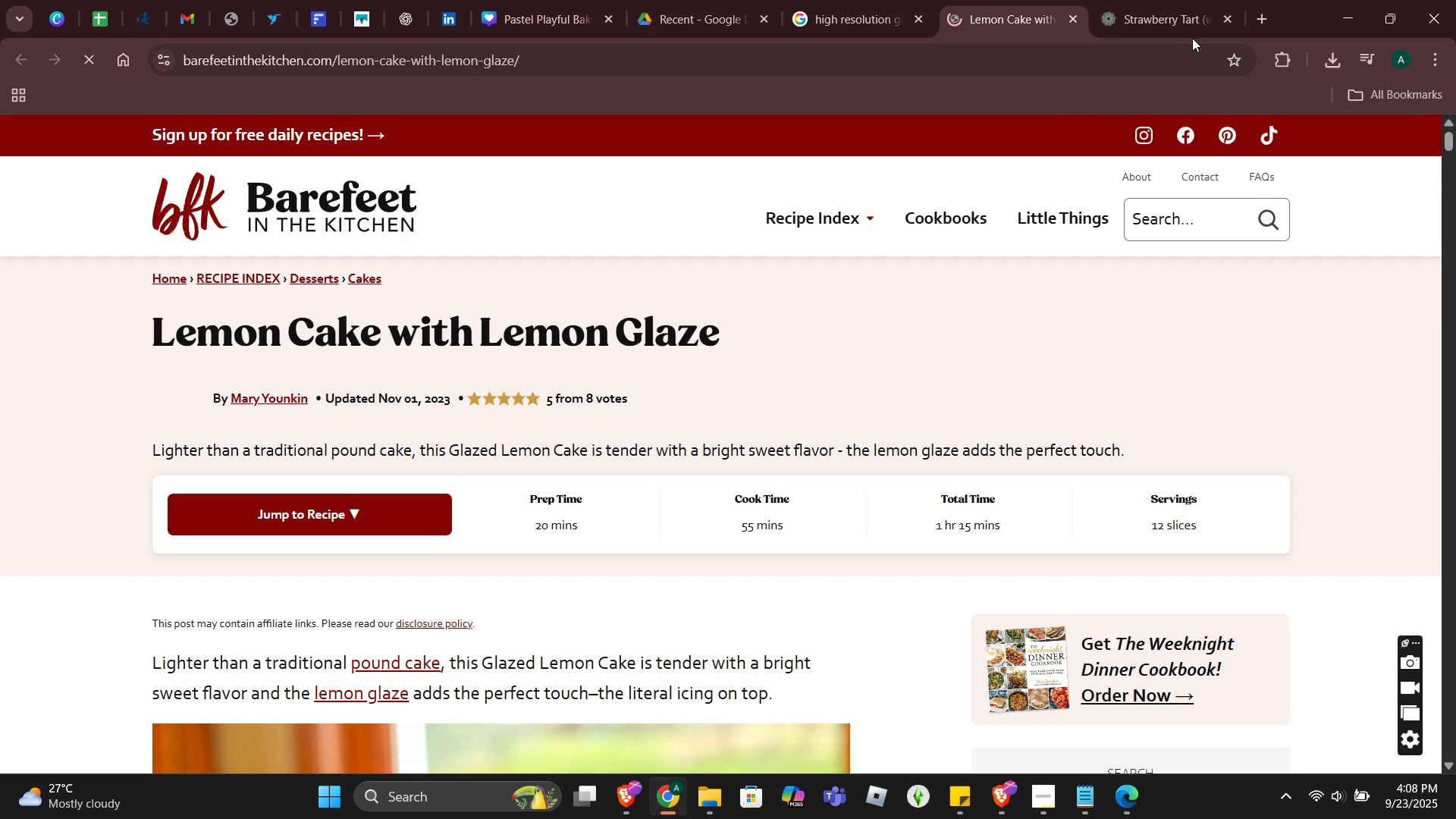 
left_click([1228, 17])
 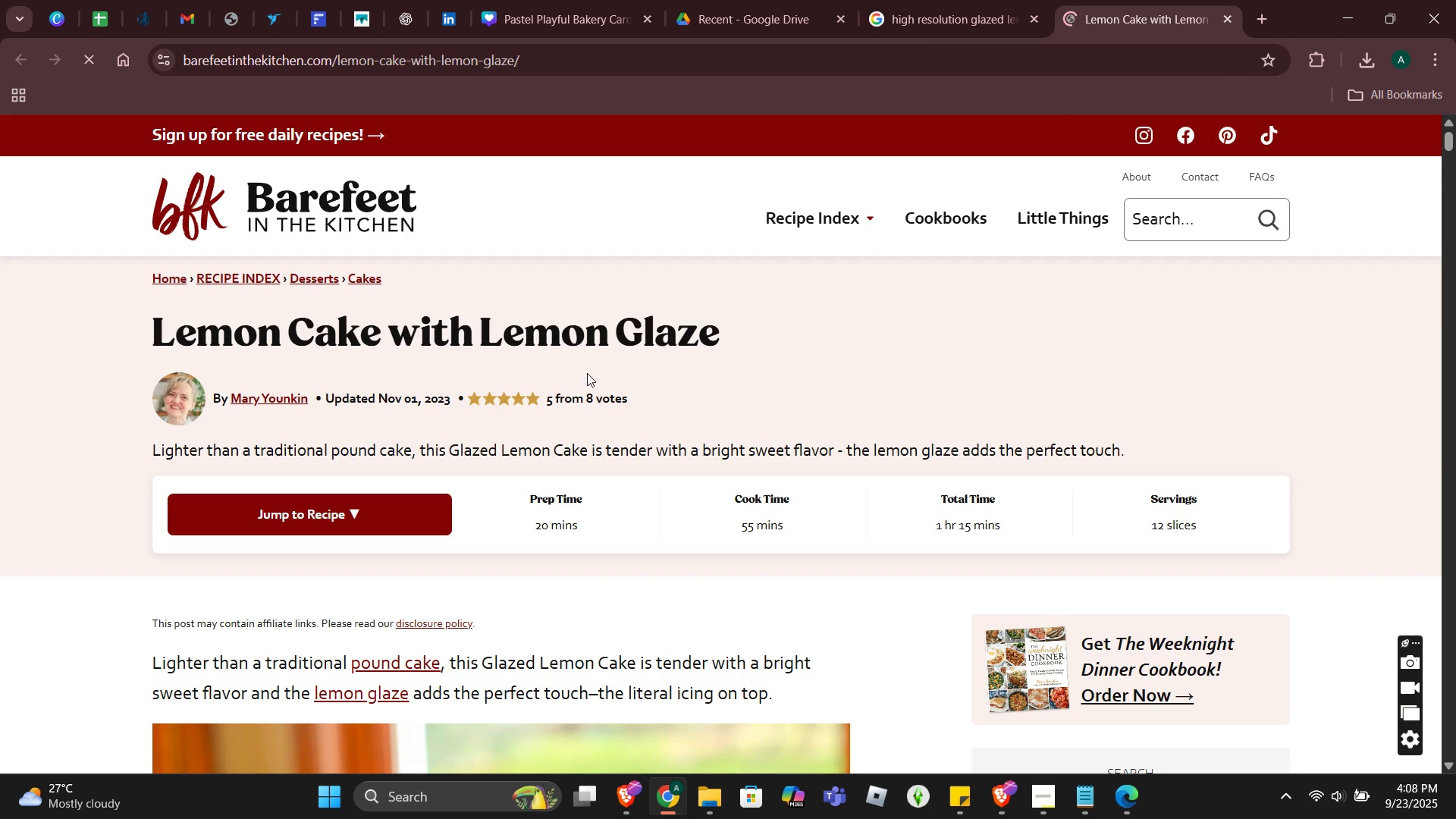 
scroll: coordinate [603, 532], scroll_direction: down, amount: 5.0
 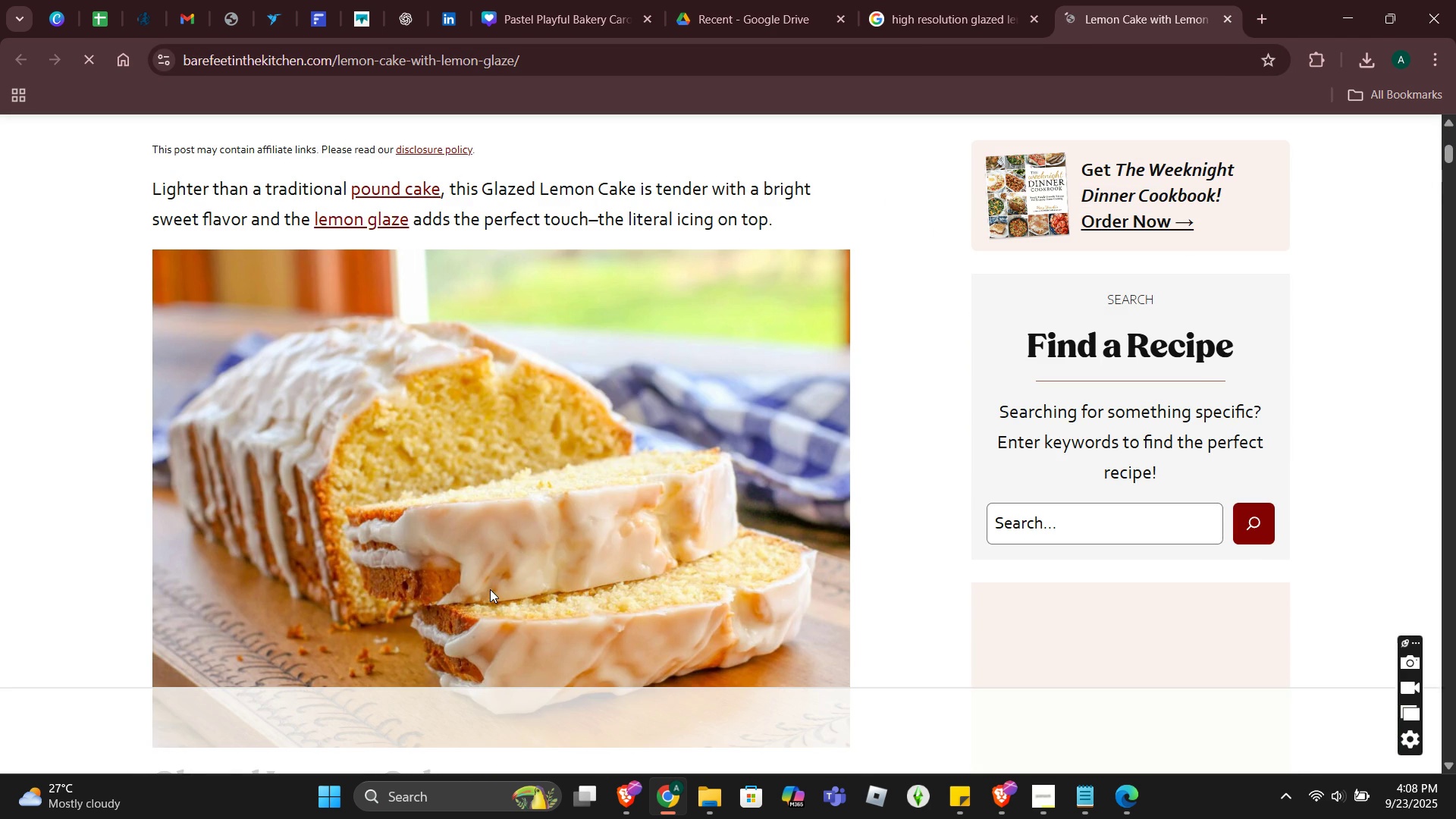 
right_click([490, 589])
 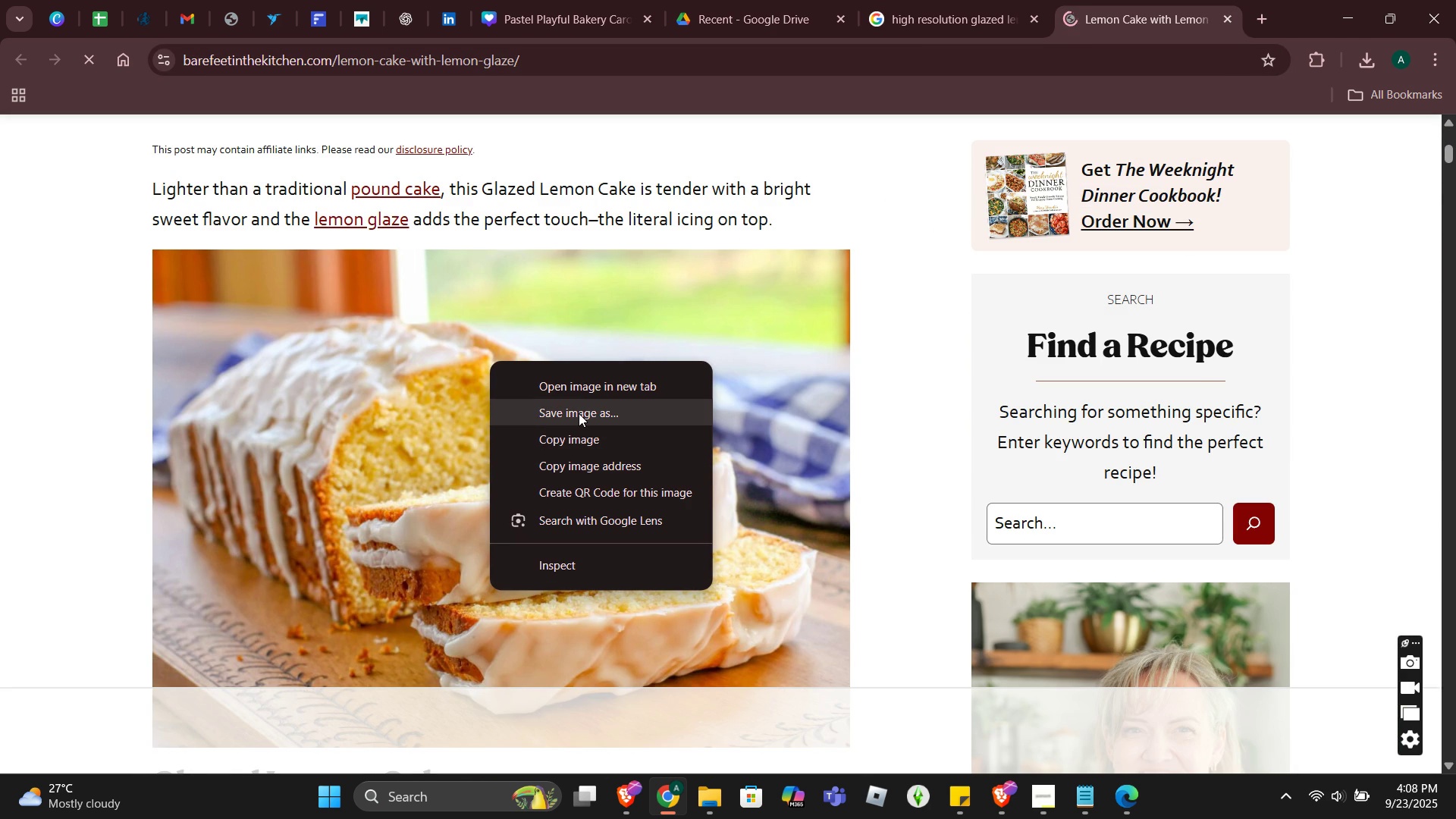 
left_click([544, 440])
 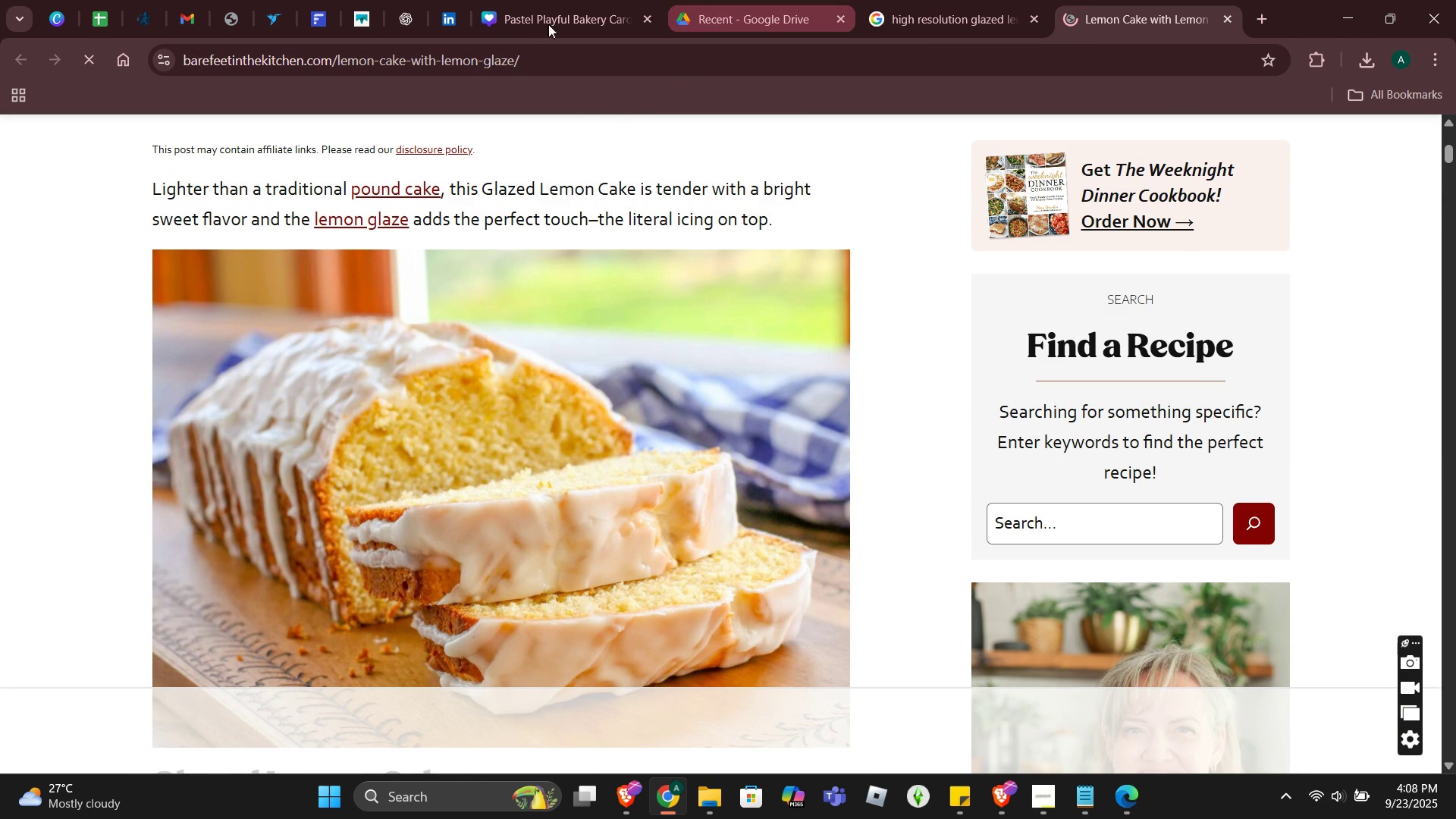 
double_click([527, 24])
 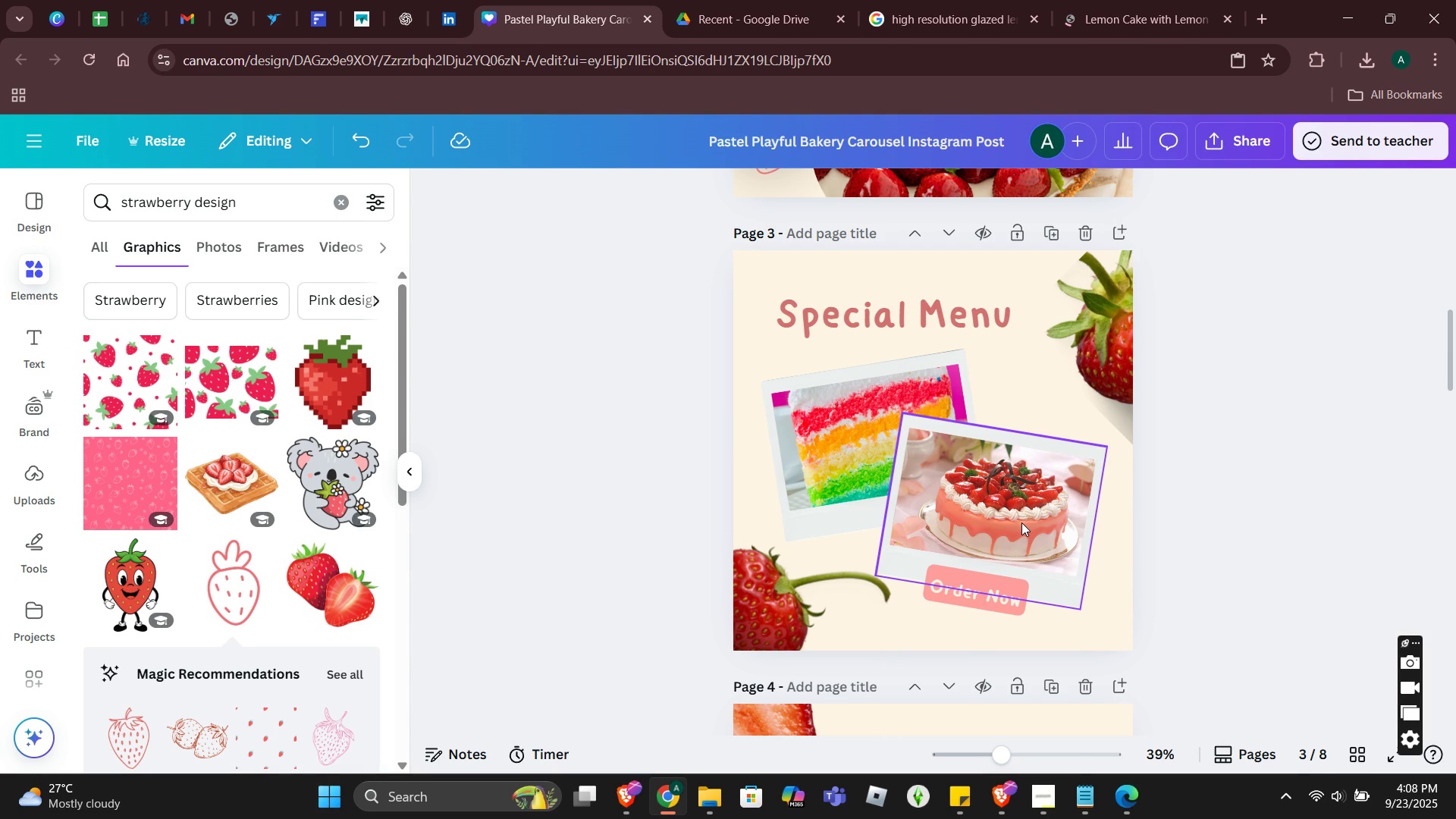 
right_click([1021, 522])
 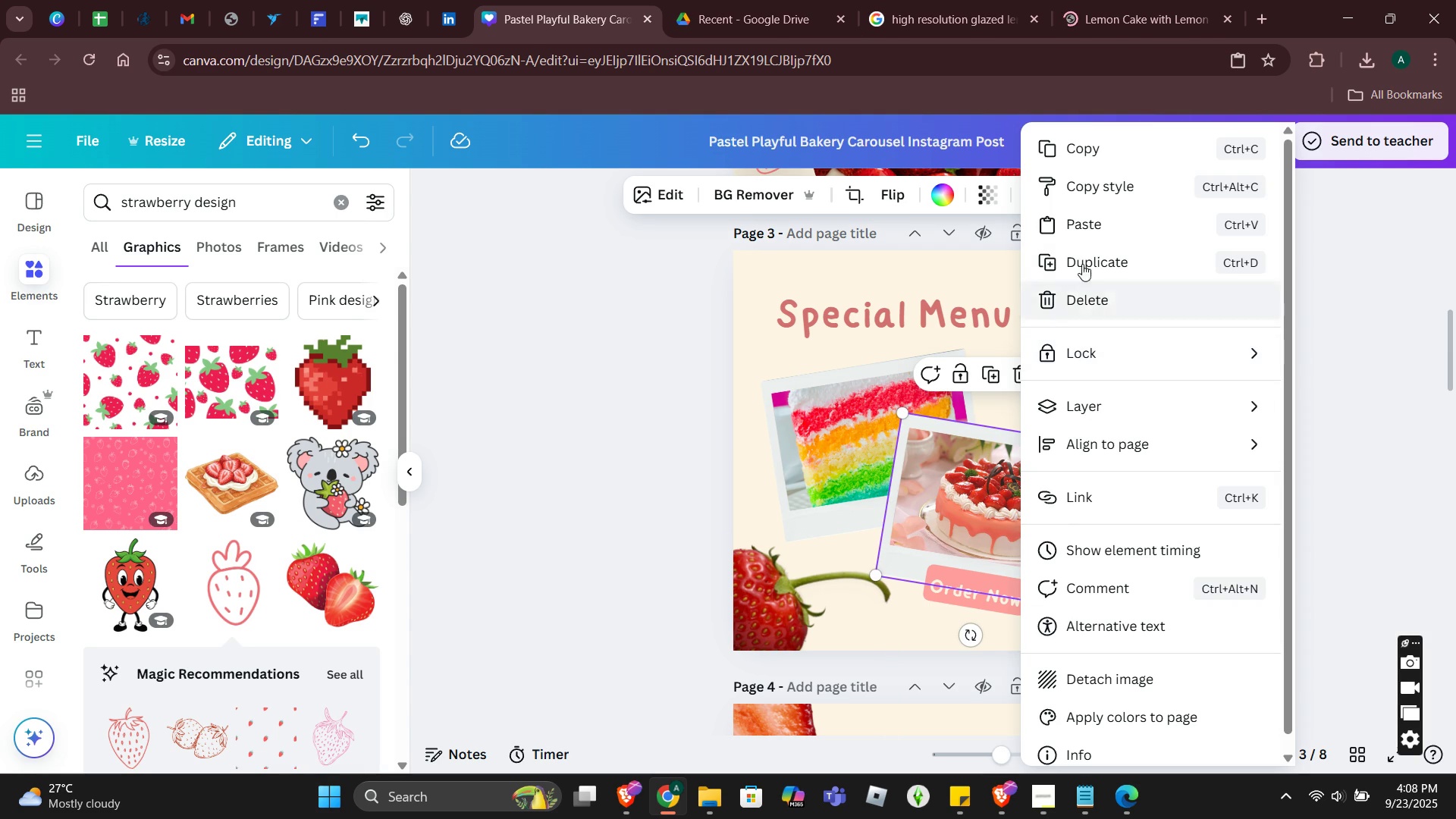 
left_click([1084, 226])